 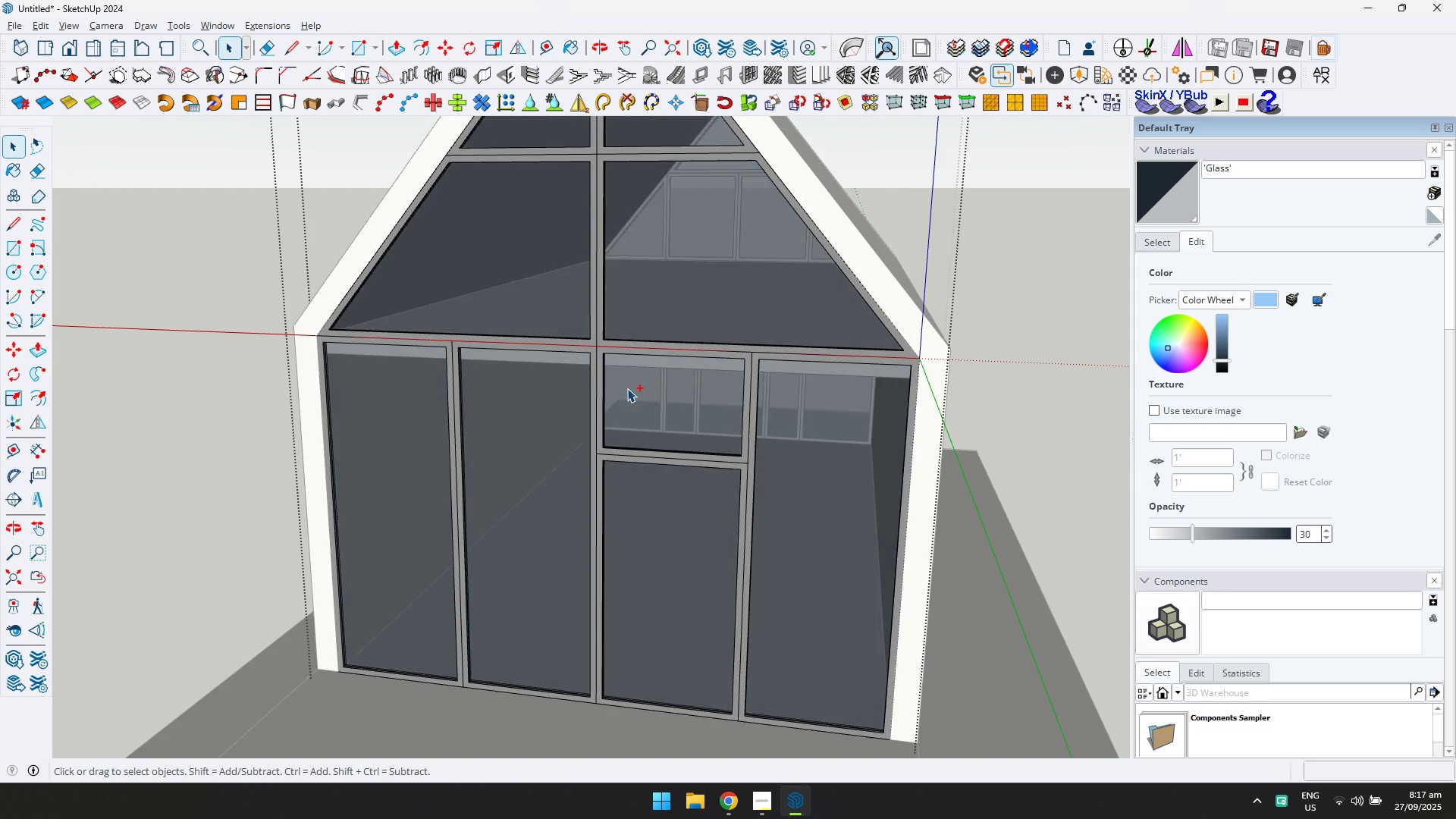 
key(Control+Z)
 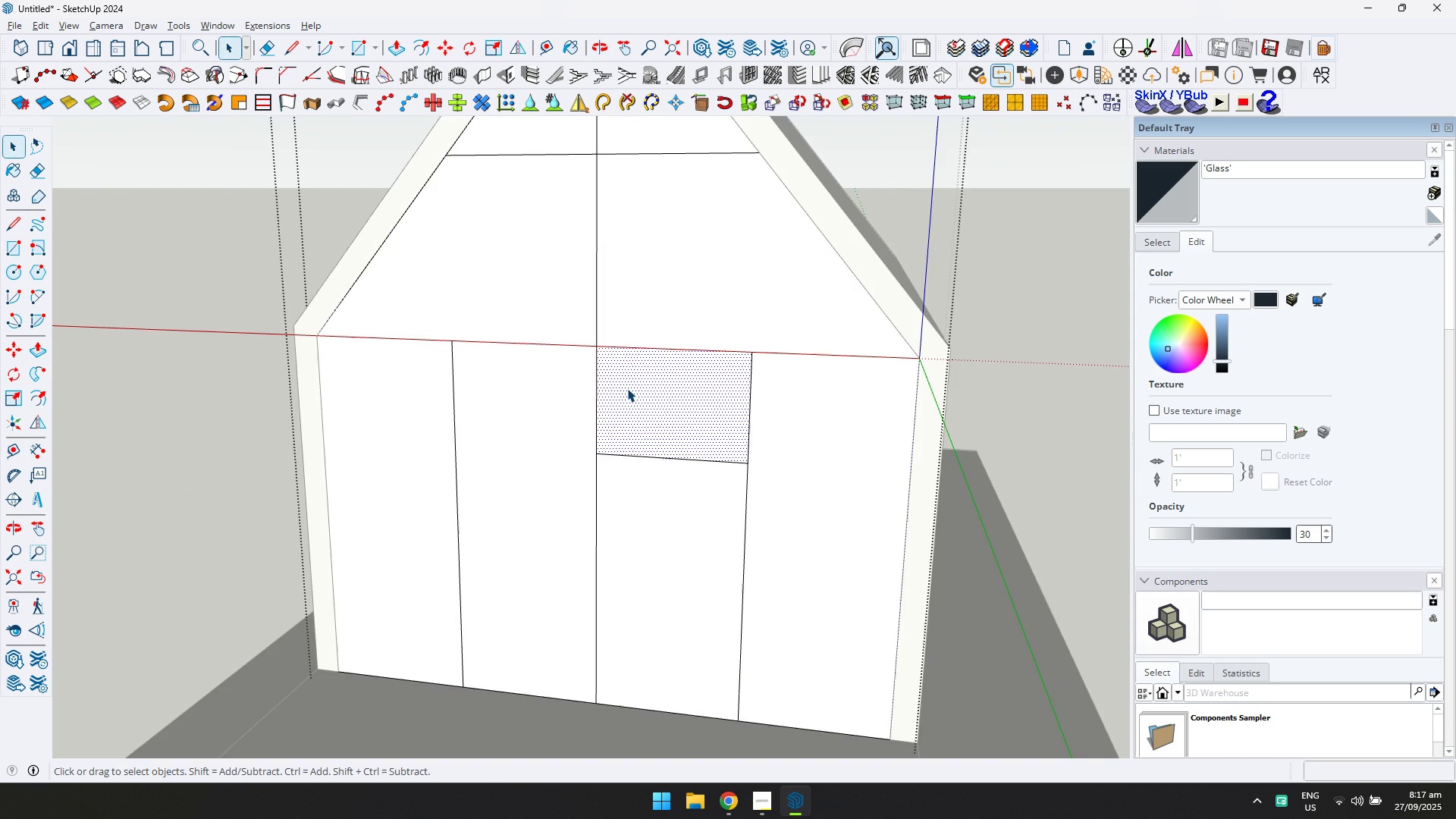 
double_click([627, 388])
 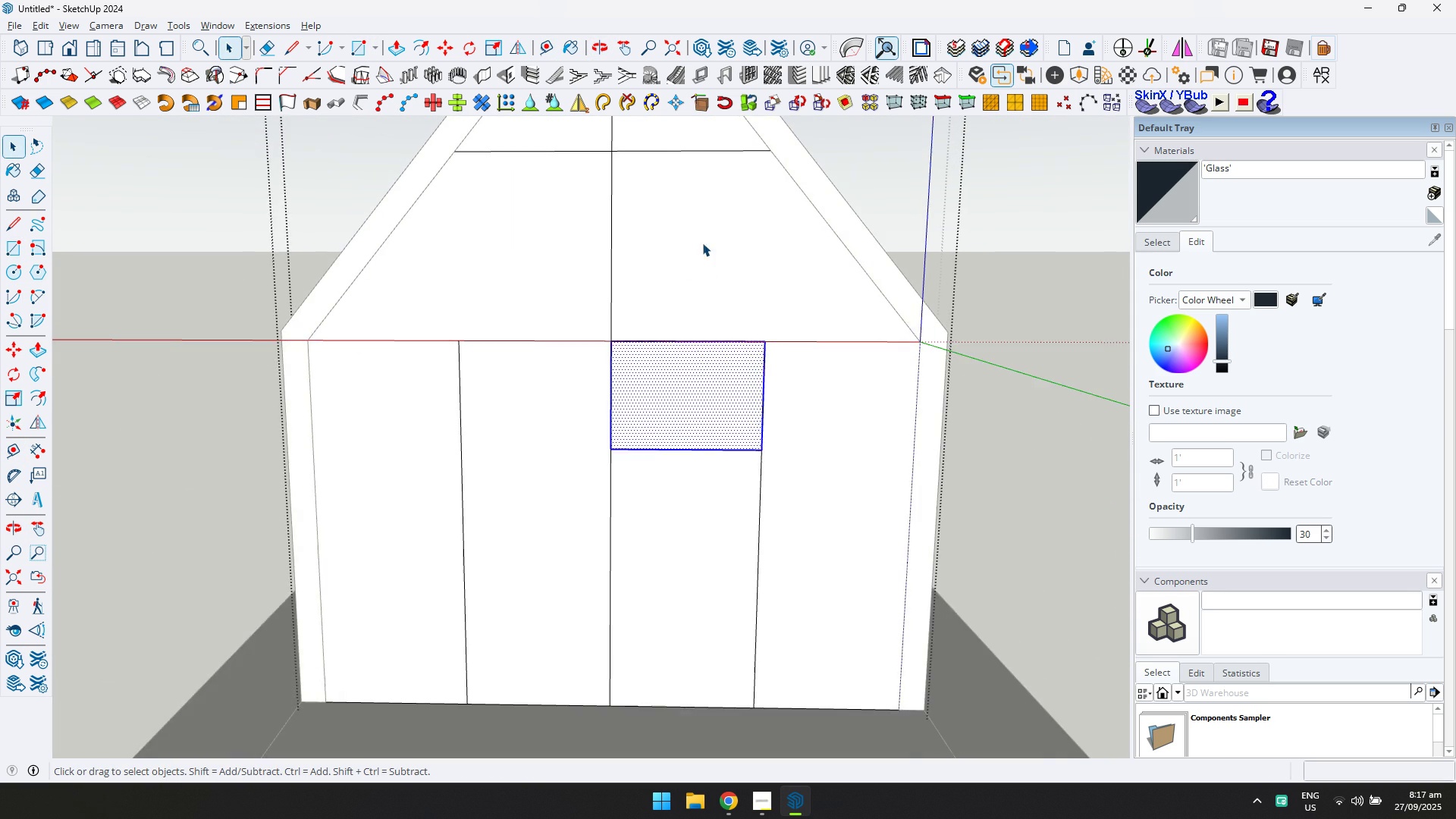 
left_click([699, 240])
 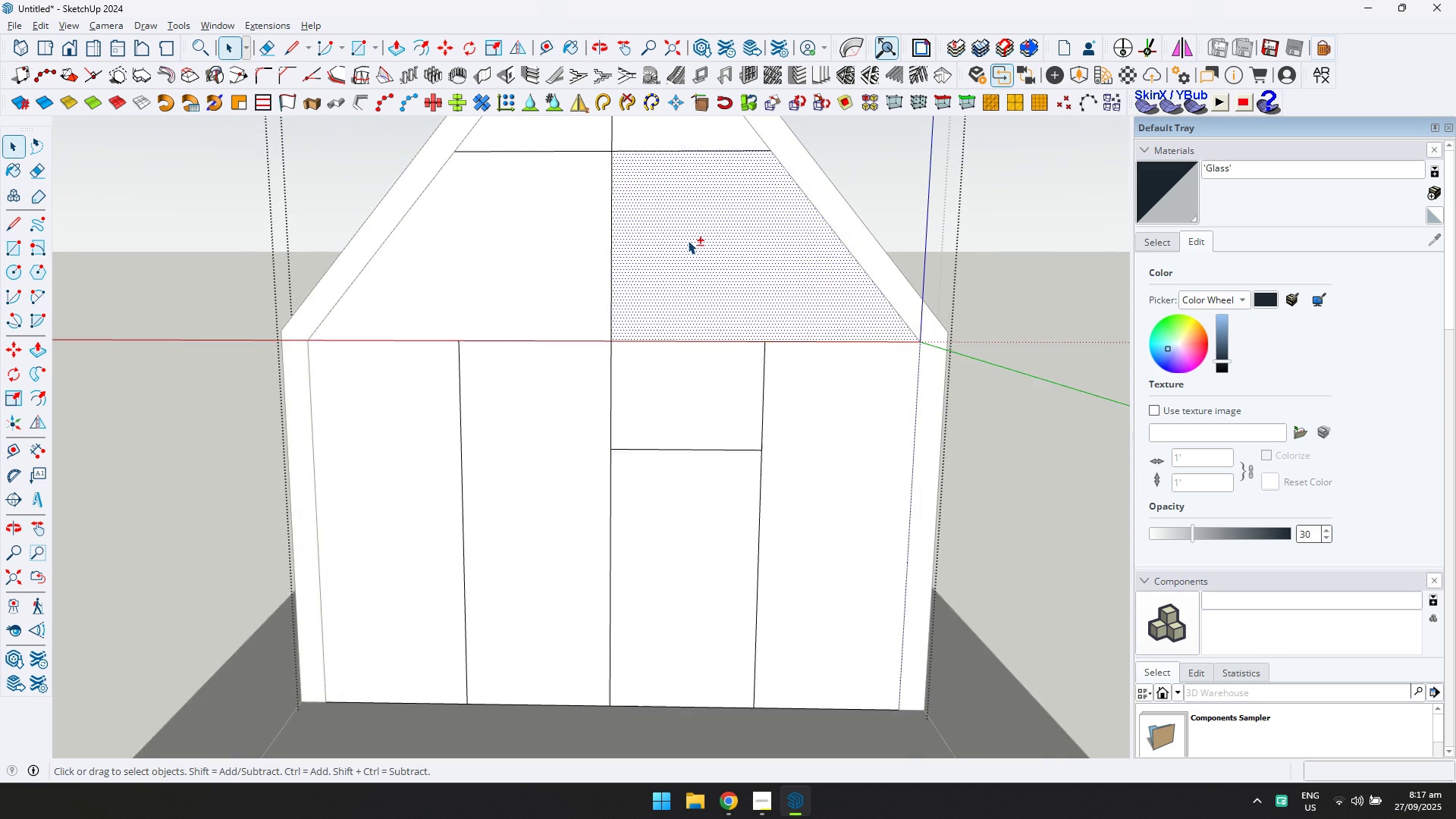 
type(lt2100)